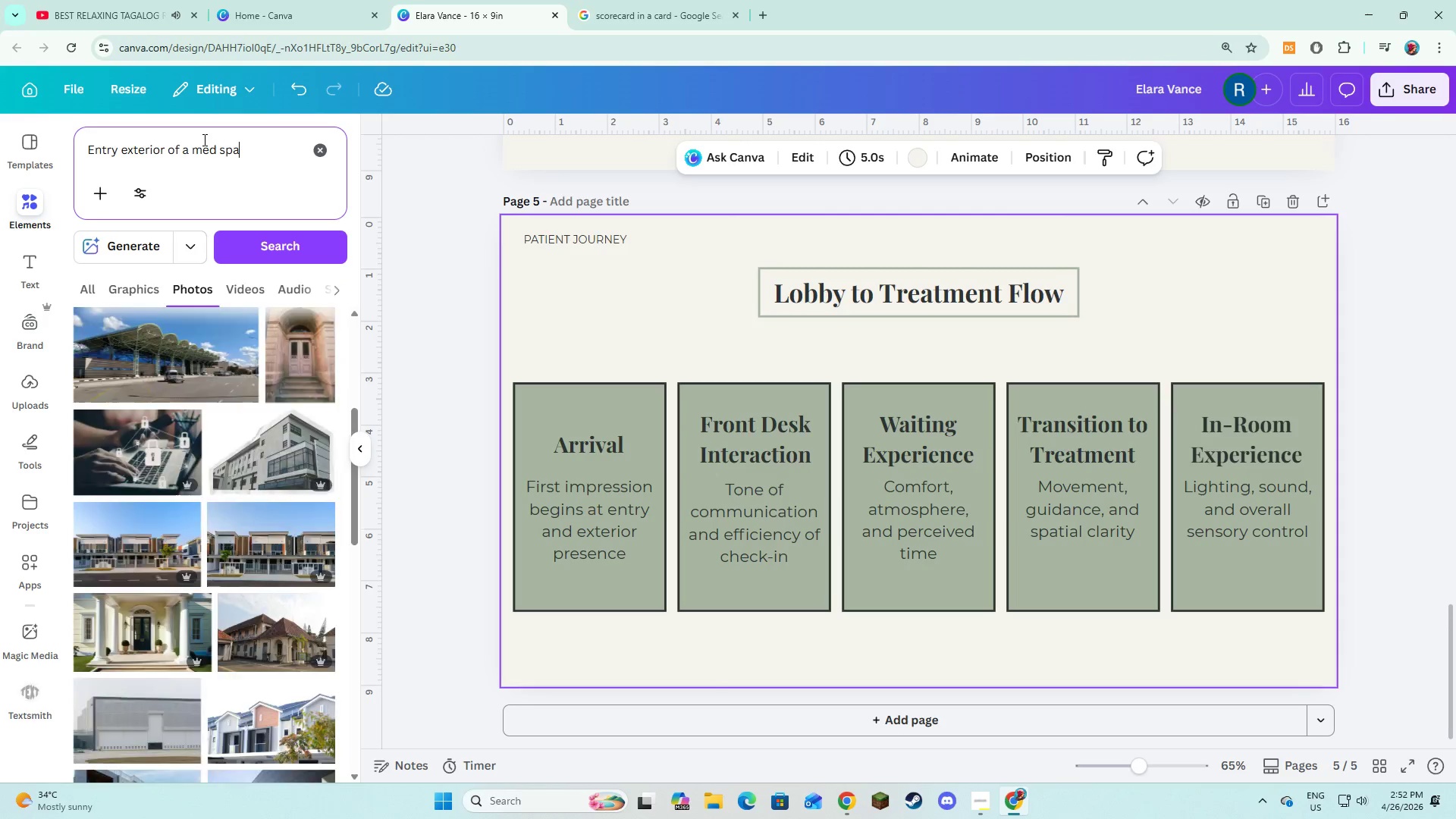 
key(Enter)
 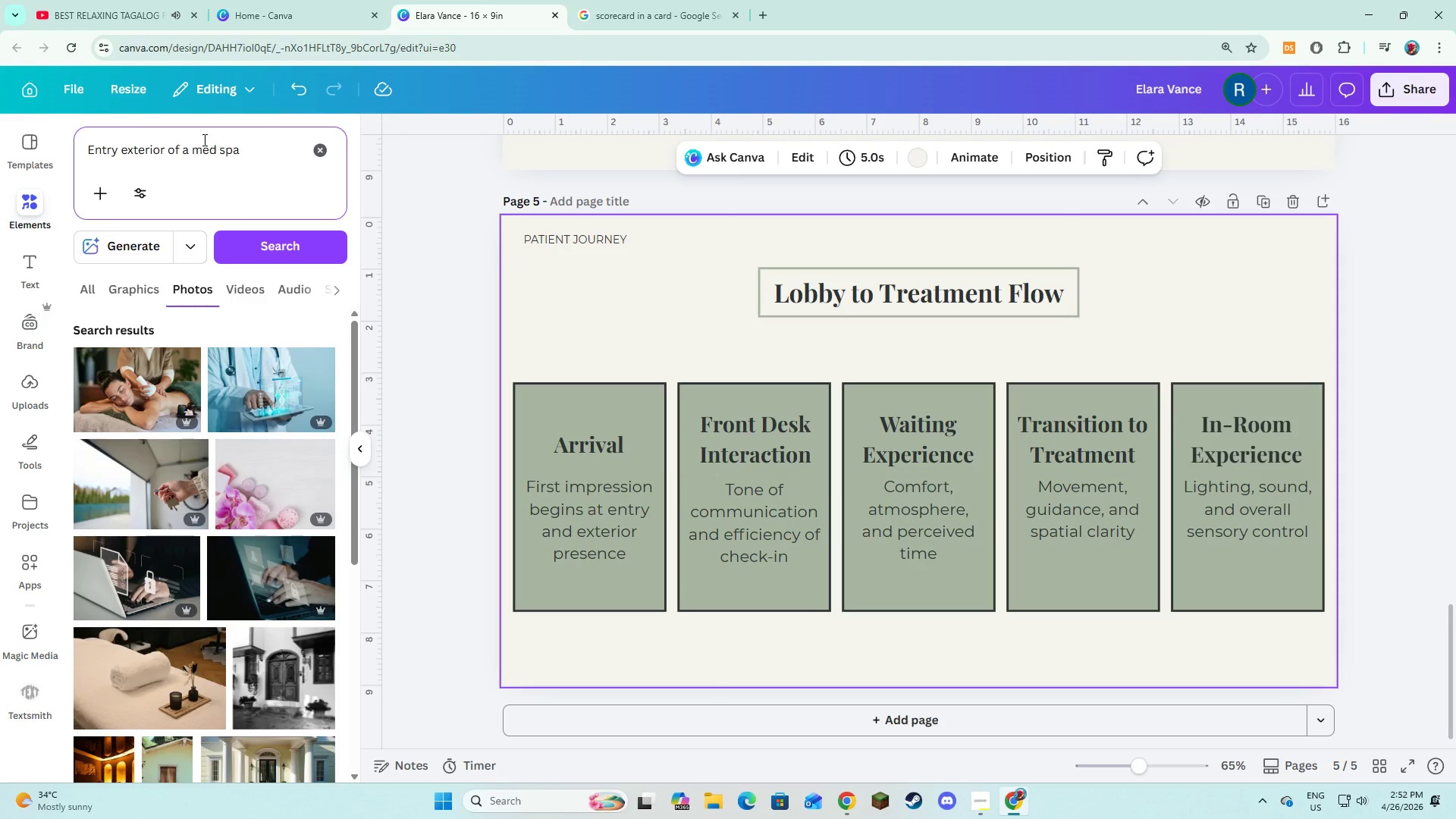 
wait(5.11)
 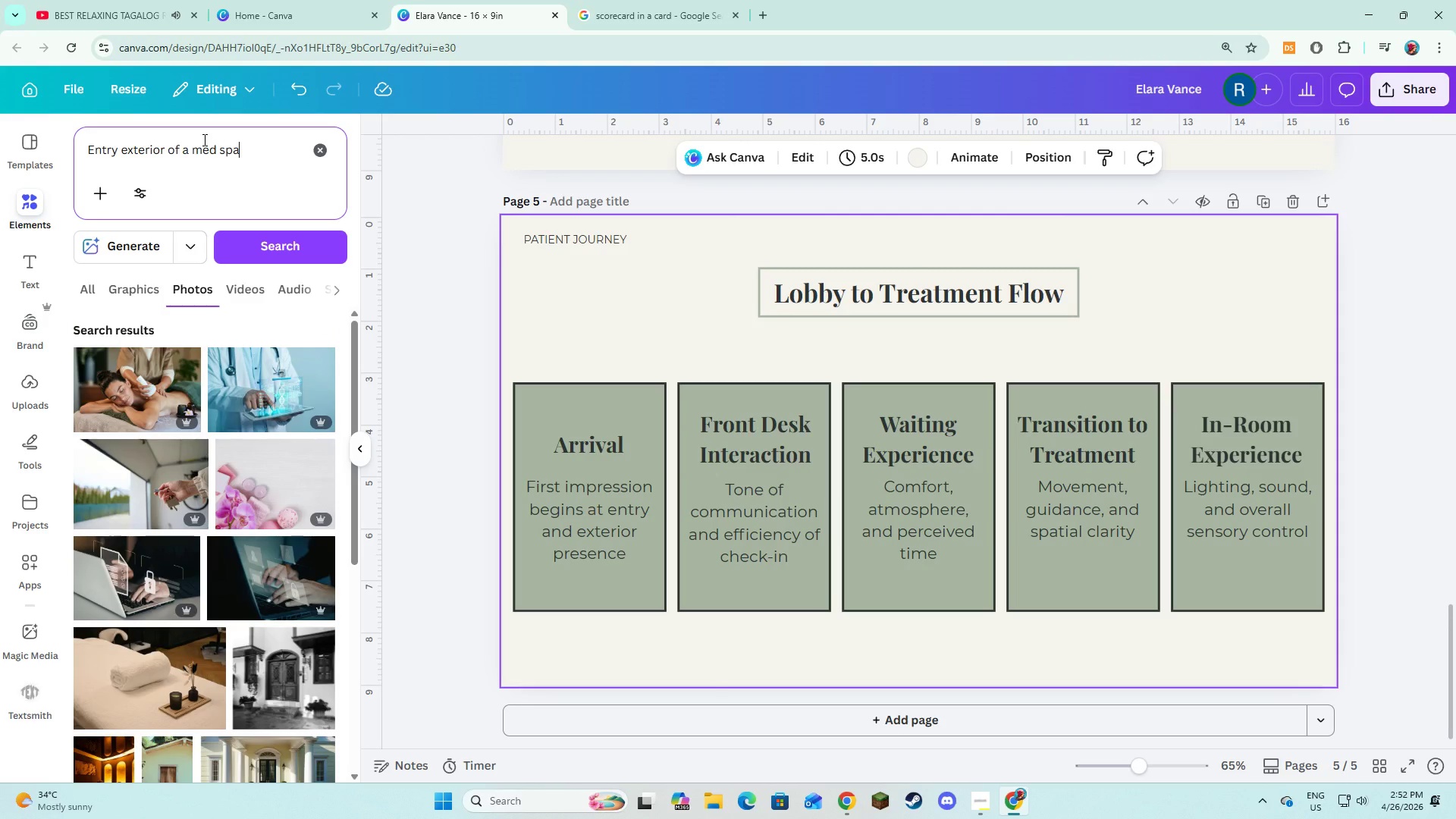 
scroll: coordinate [183, 446], scroll_direction: down, amount: 4.0
 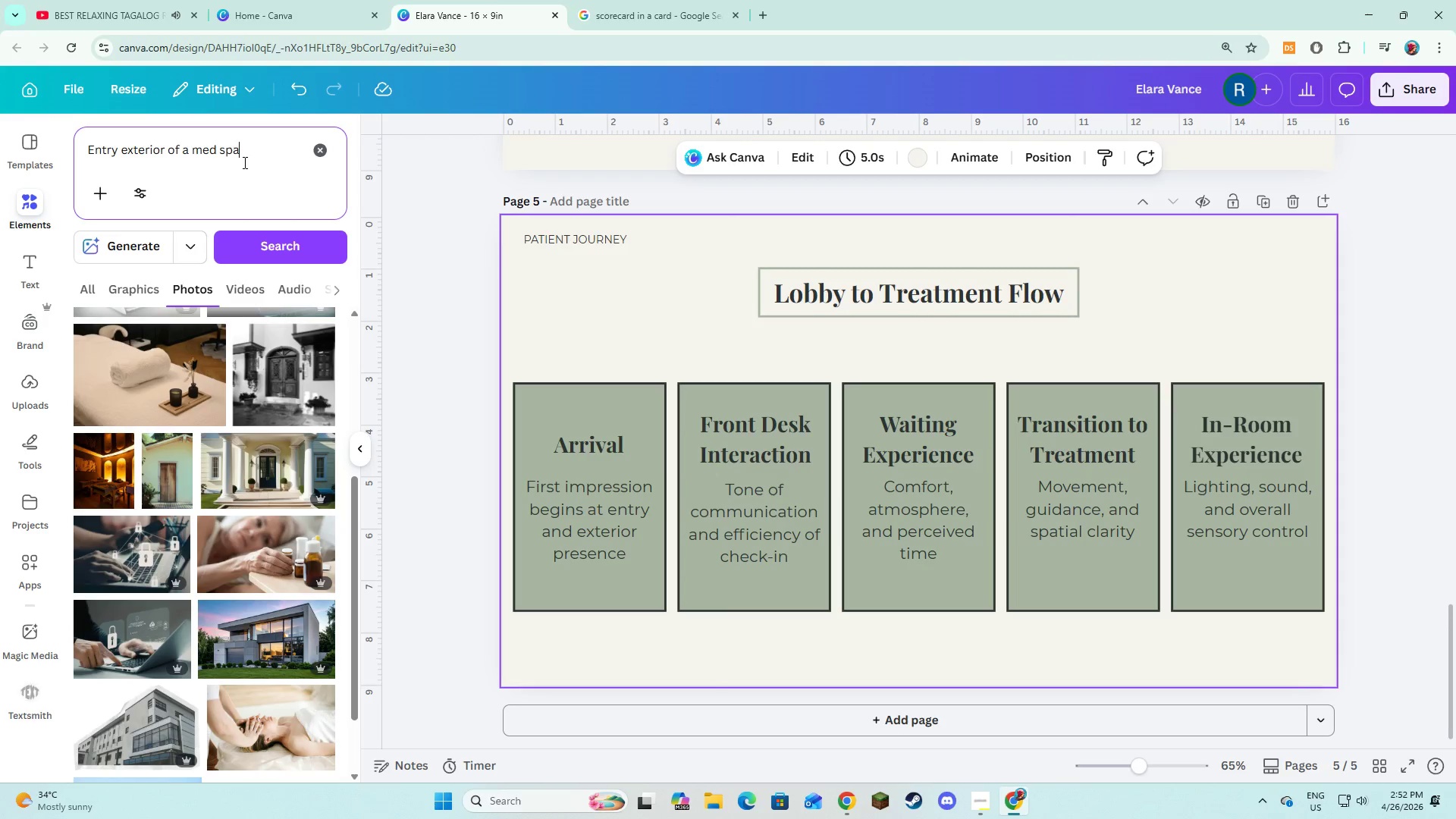 
left_click_drag(start_coordinate=[243, 162], to_coordinate=[80, 167])
 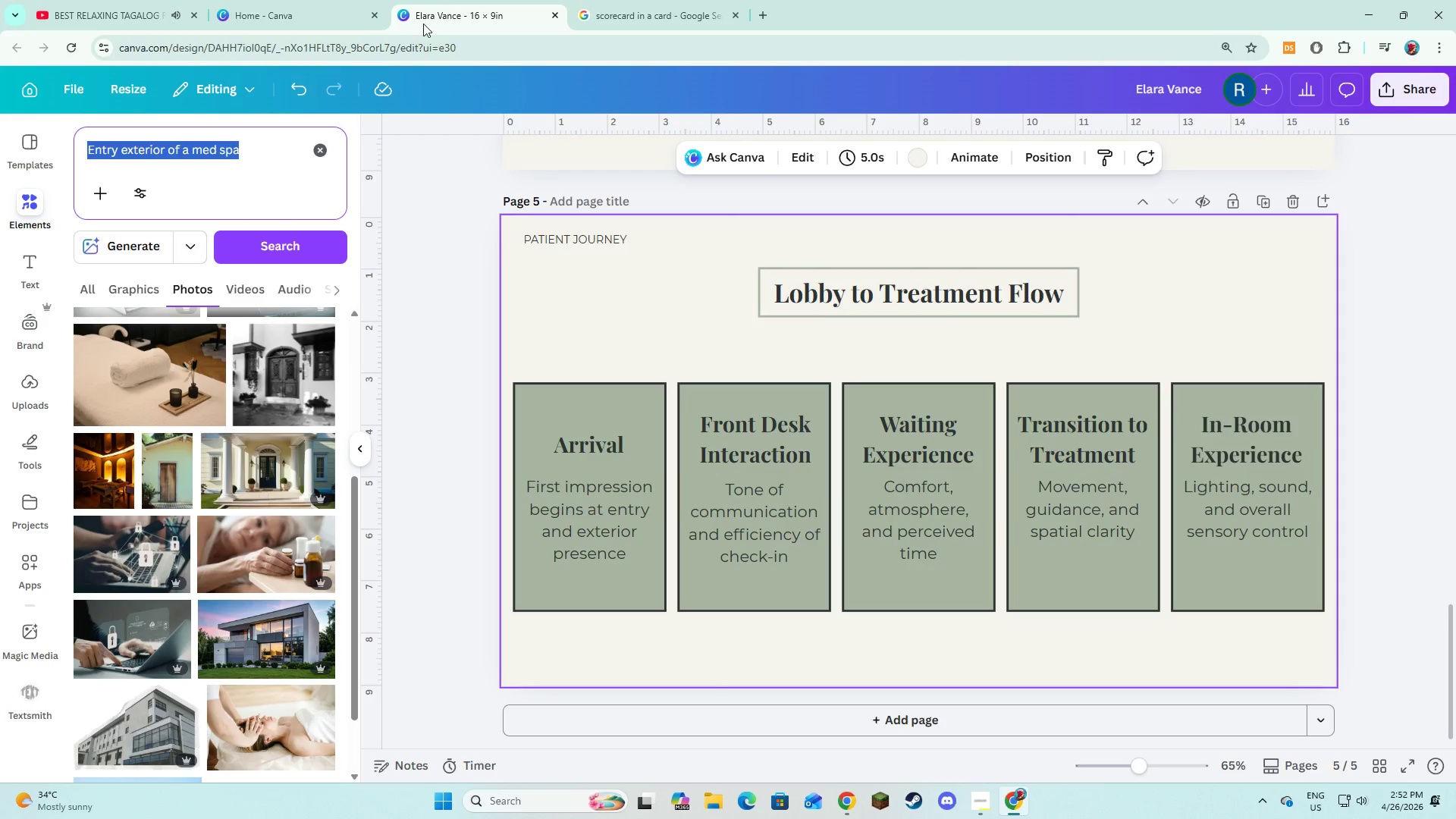 
key(Control+C)
 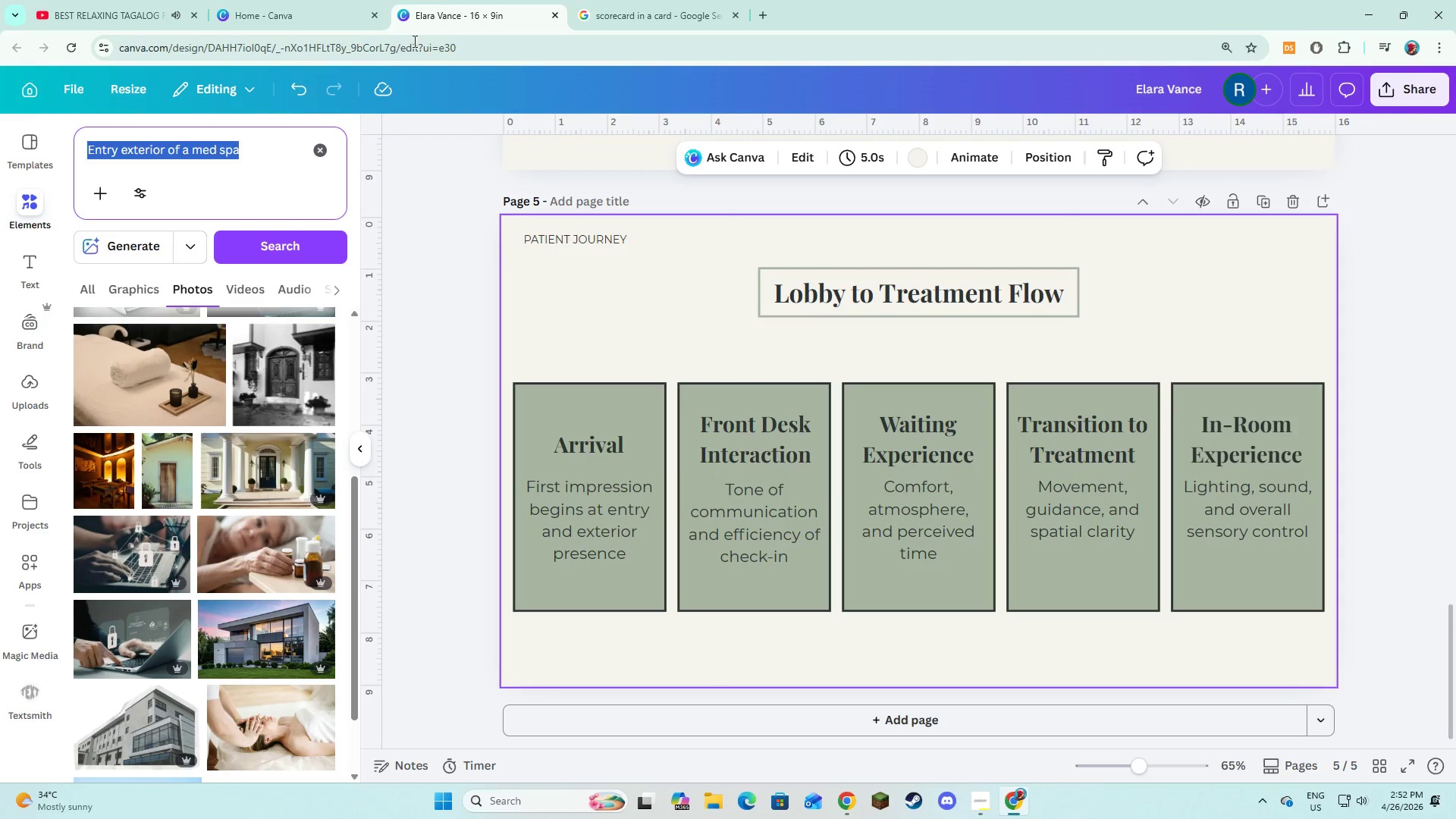 
key(Control+C)
 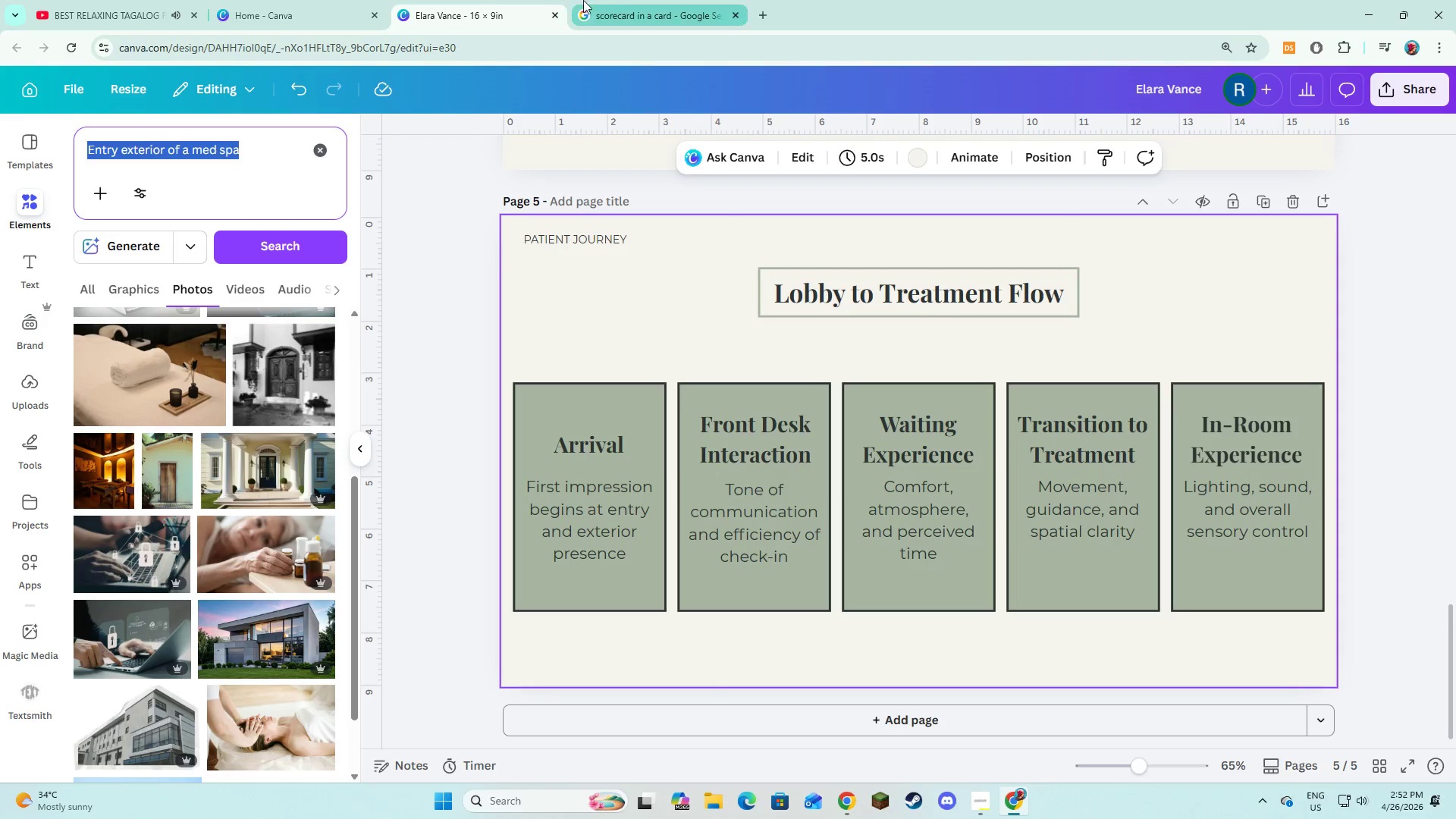 
double_click([607, 0])
 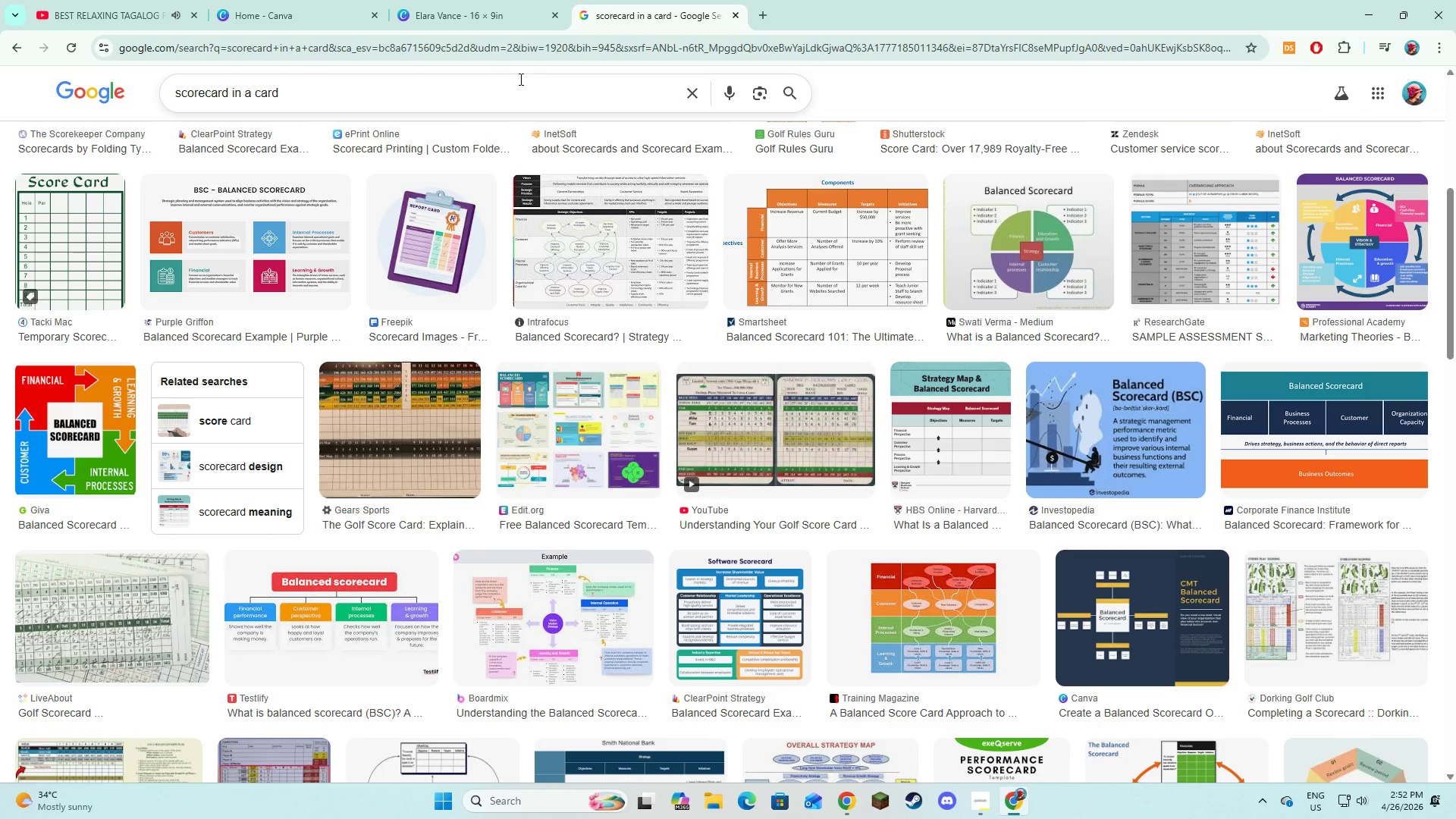 
left_click_drag(start_coordinate=[519, 79], to_coordinate=[145, 104])
 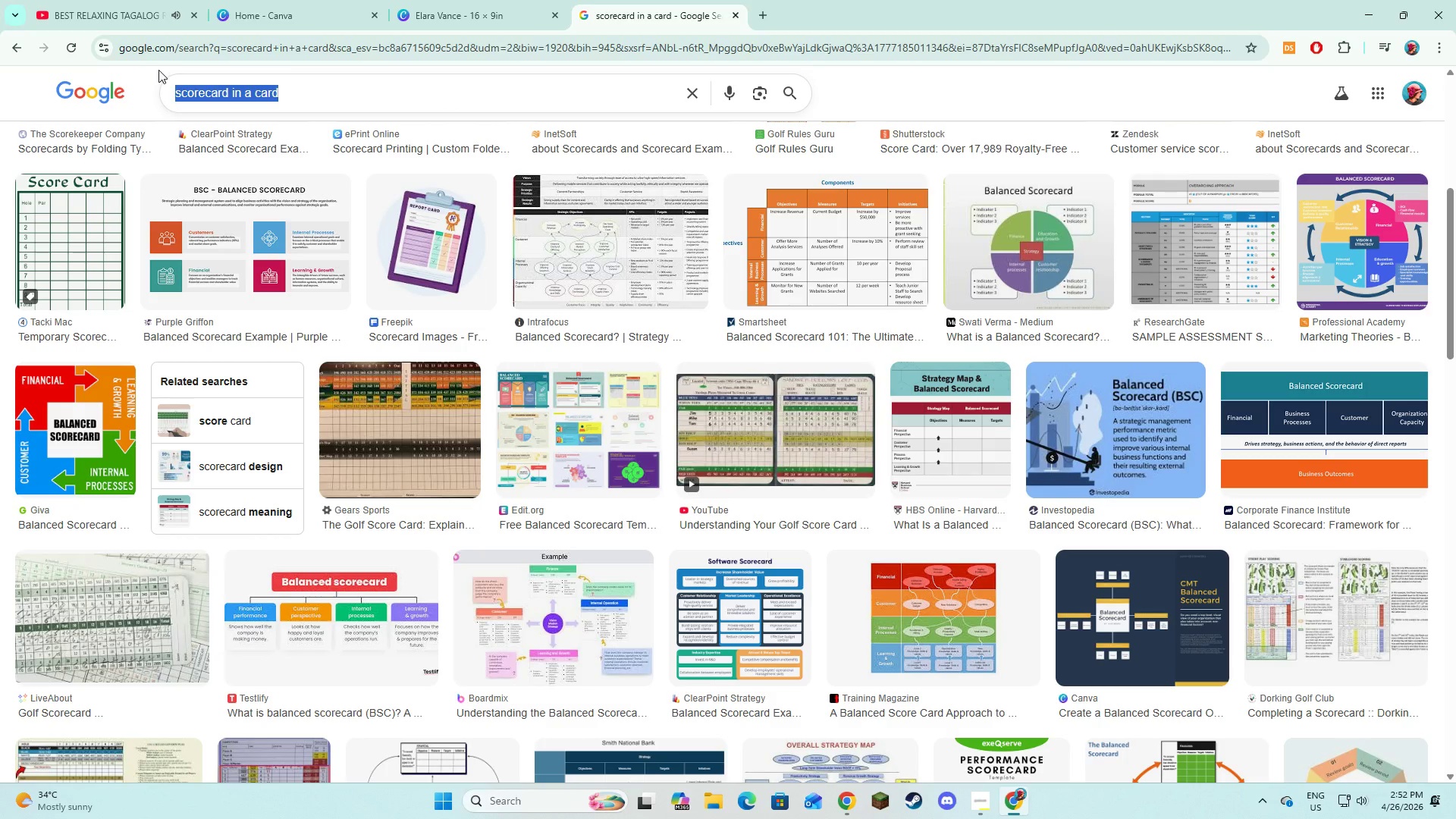 
key(Control+V)
 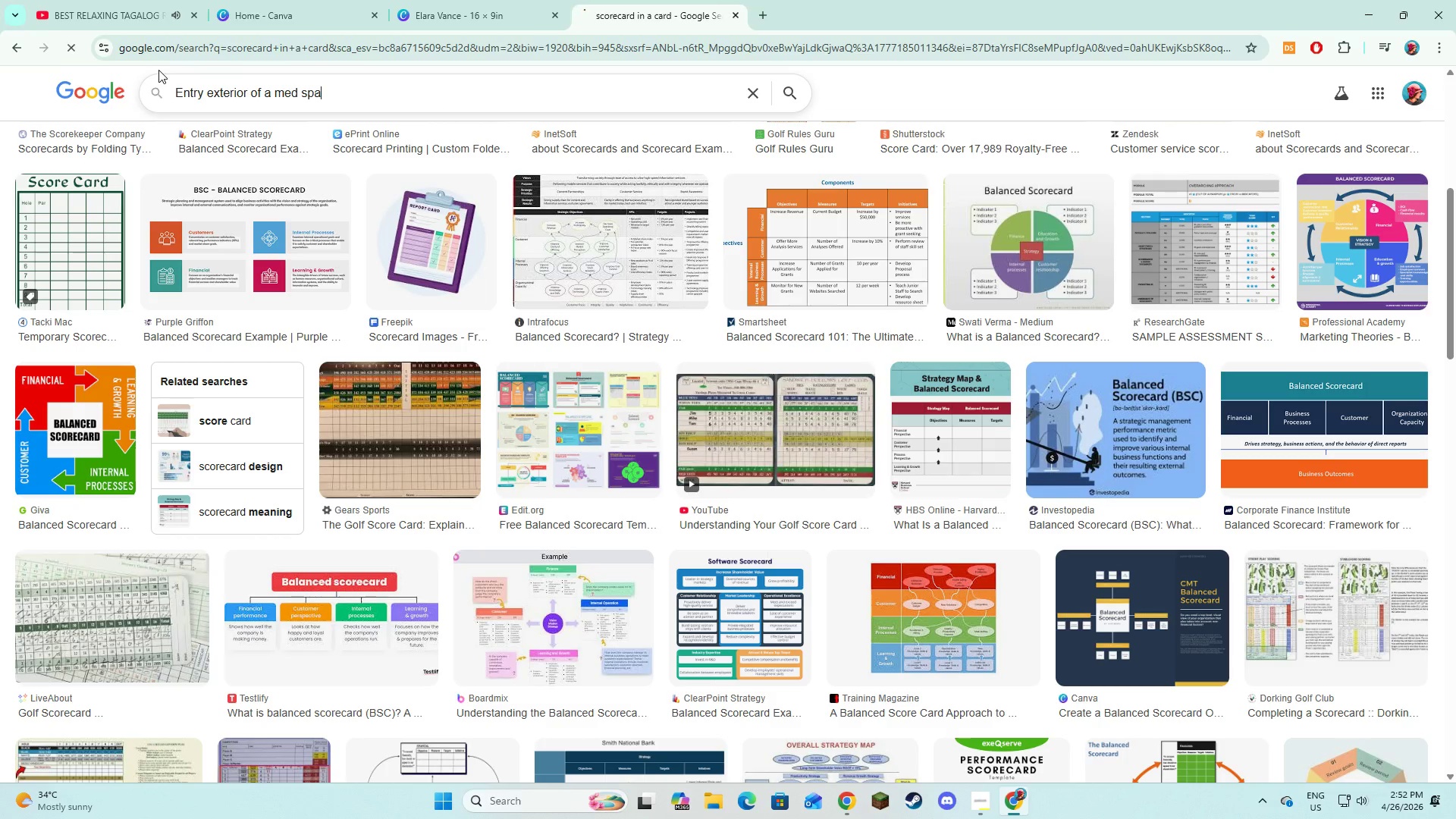 
key(NumpadEnter)
 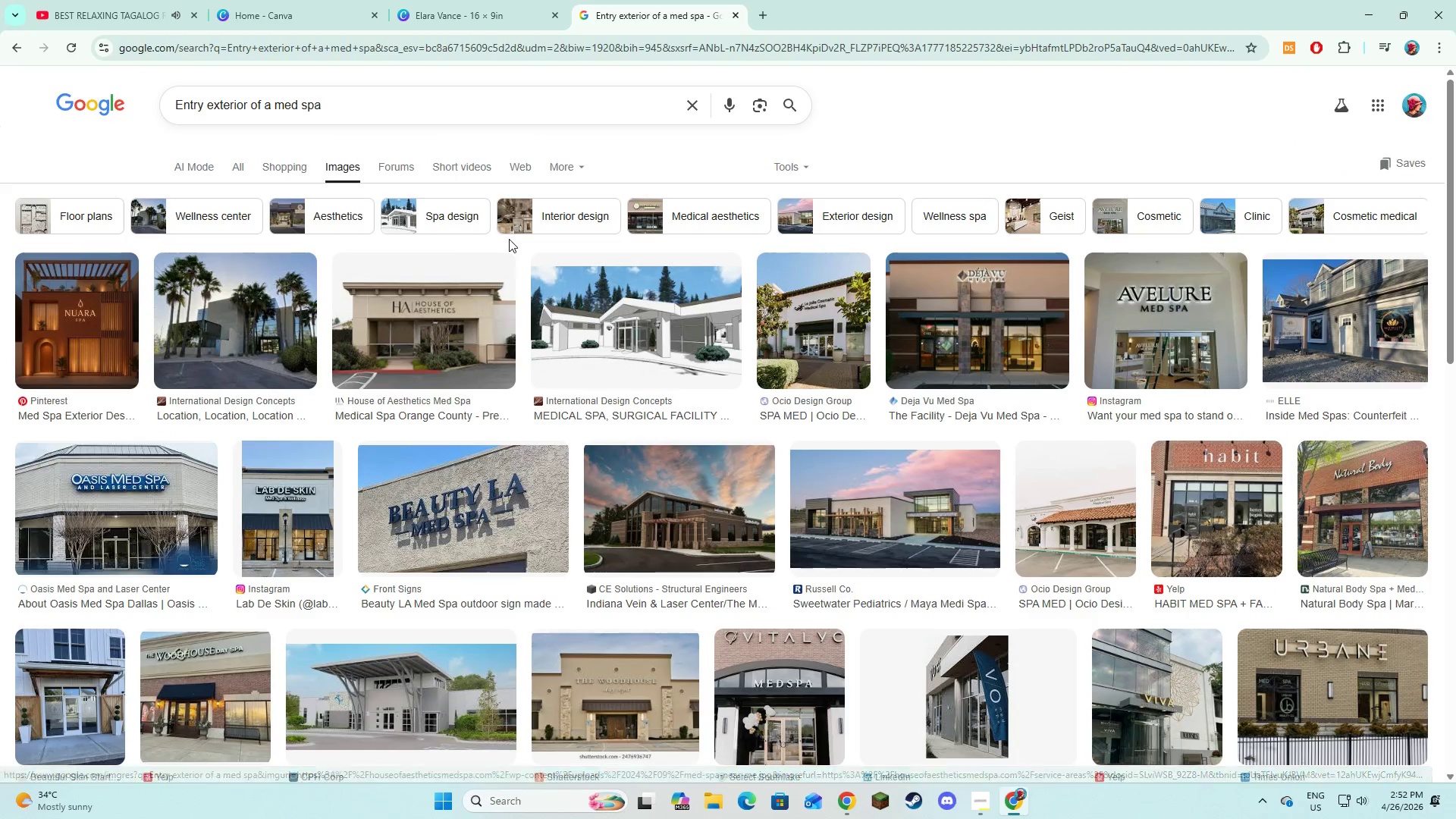 
wait(6.72)
 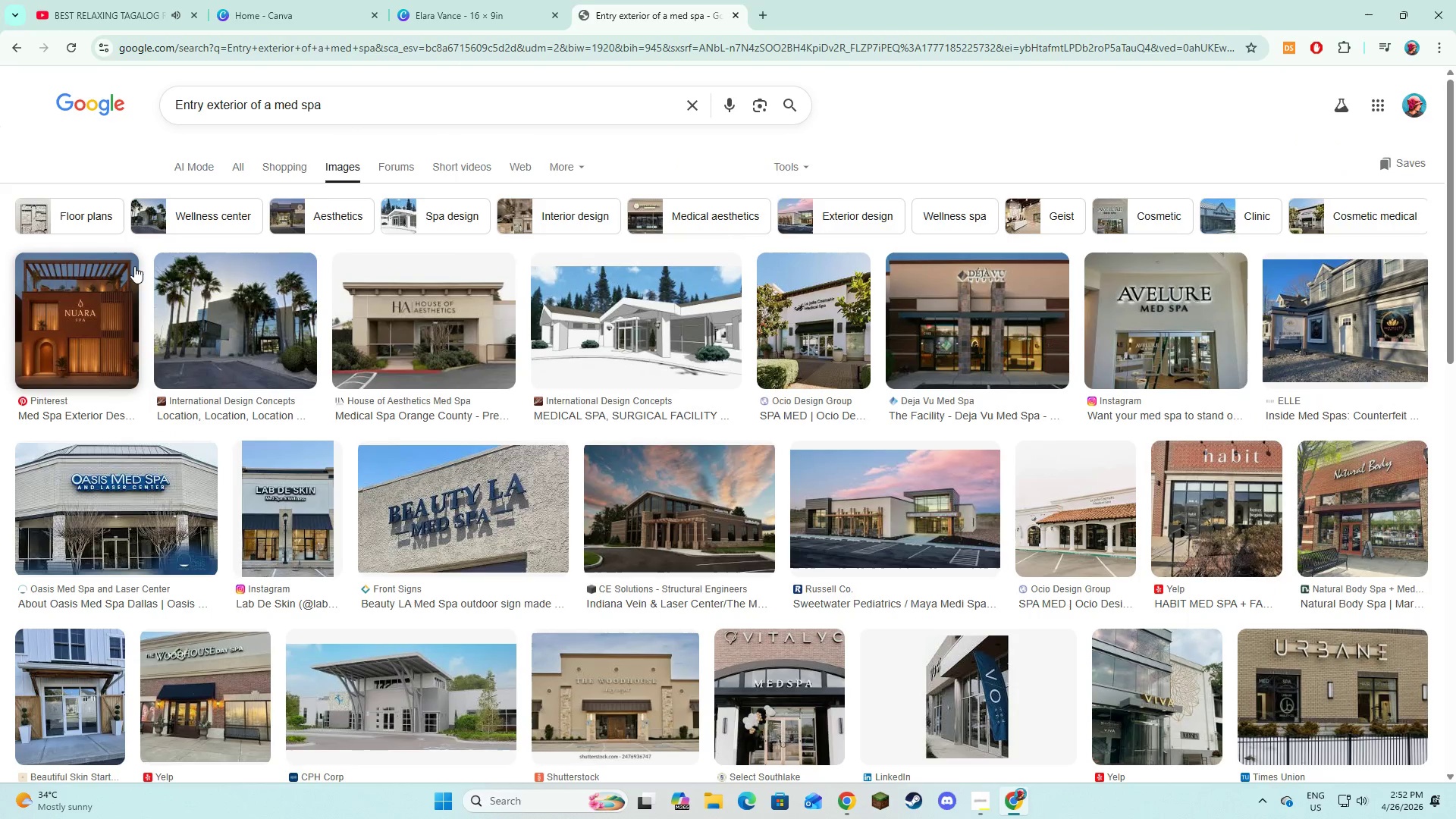 
left_click([453, 0])
 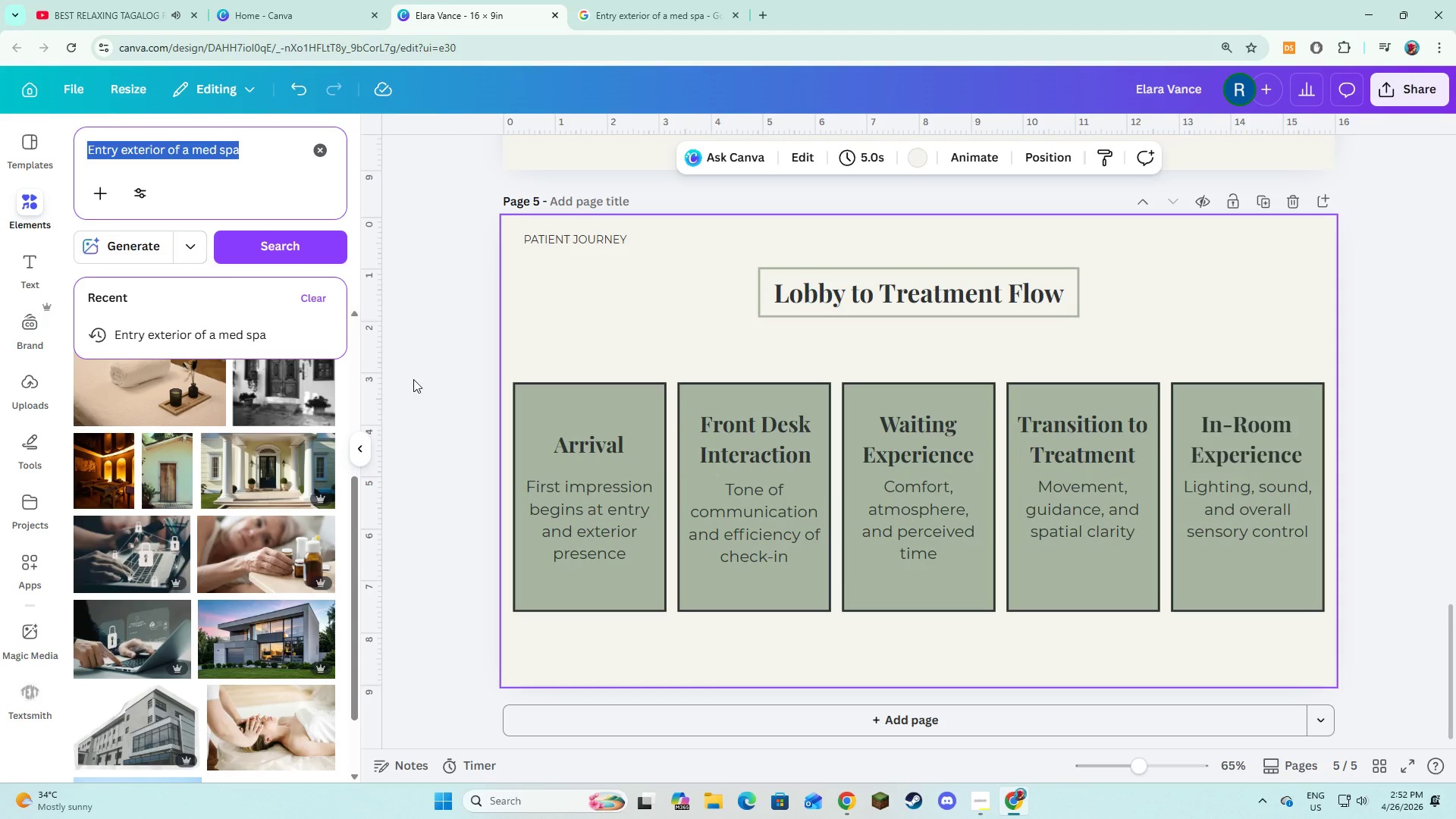 
left_click([416, 383])
 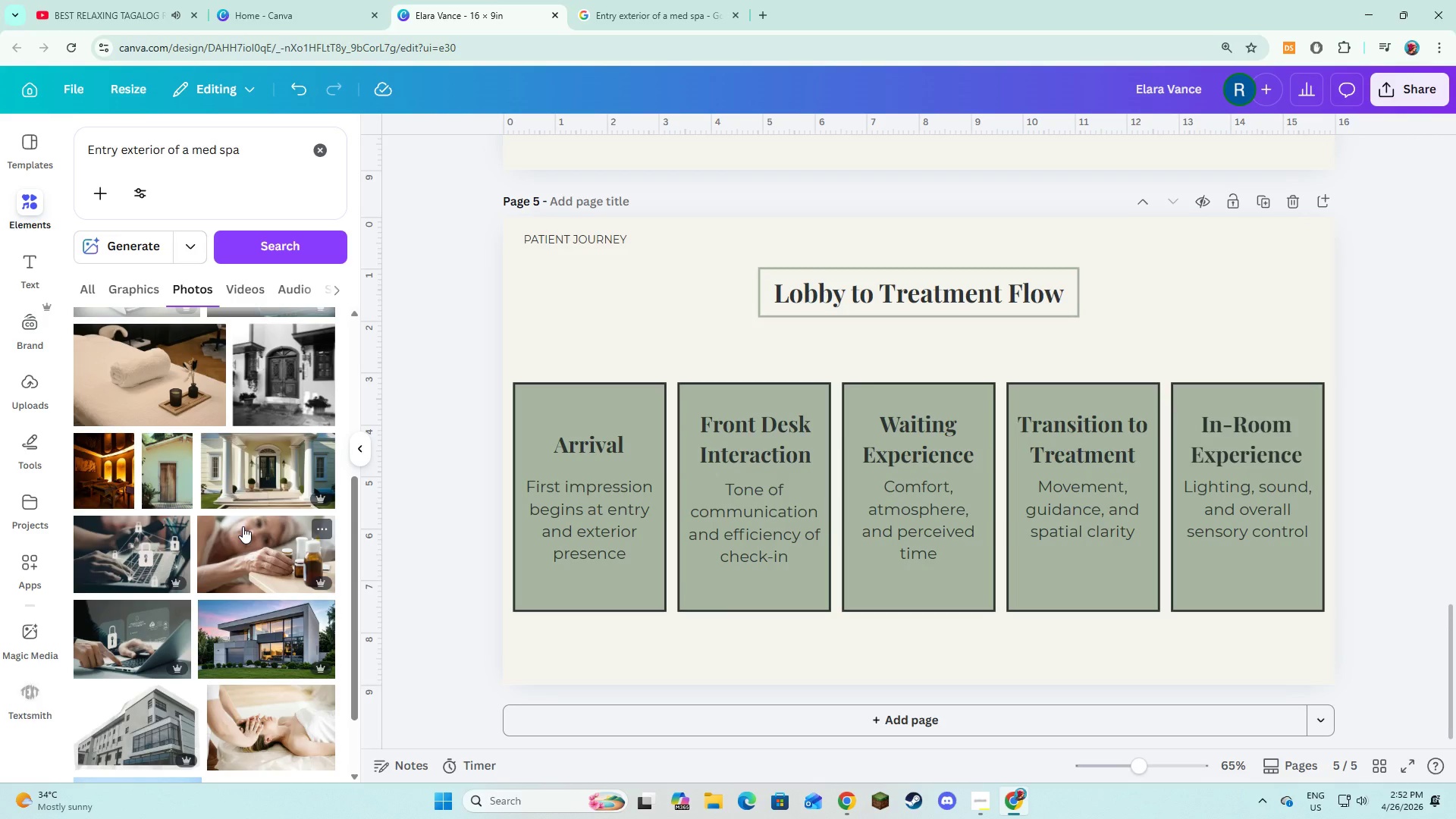 
scroll: coordinate [243, 526], scroll_direction: down, amount: 11.0
 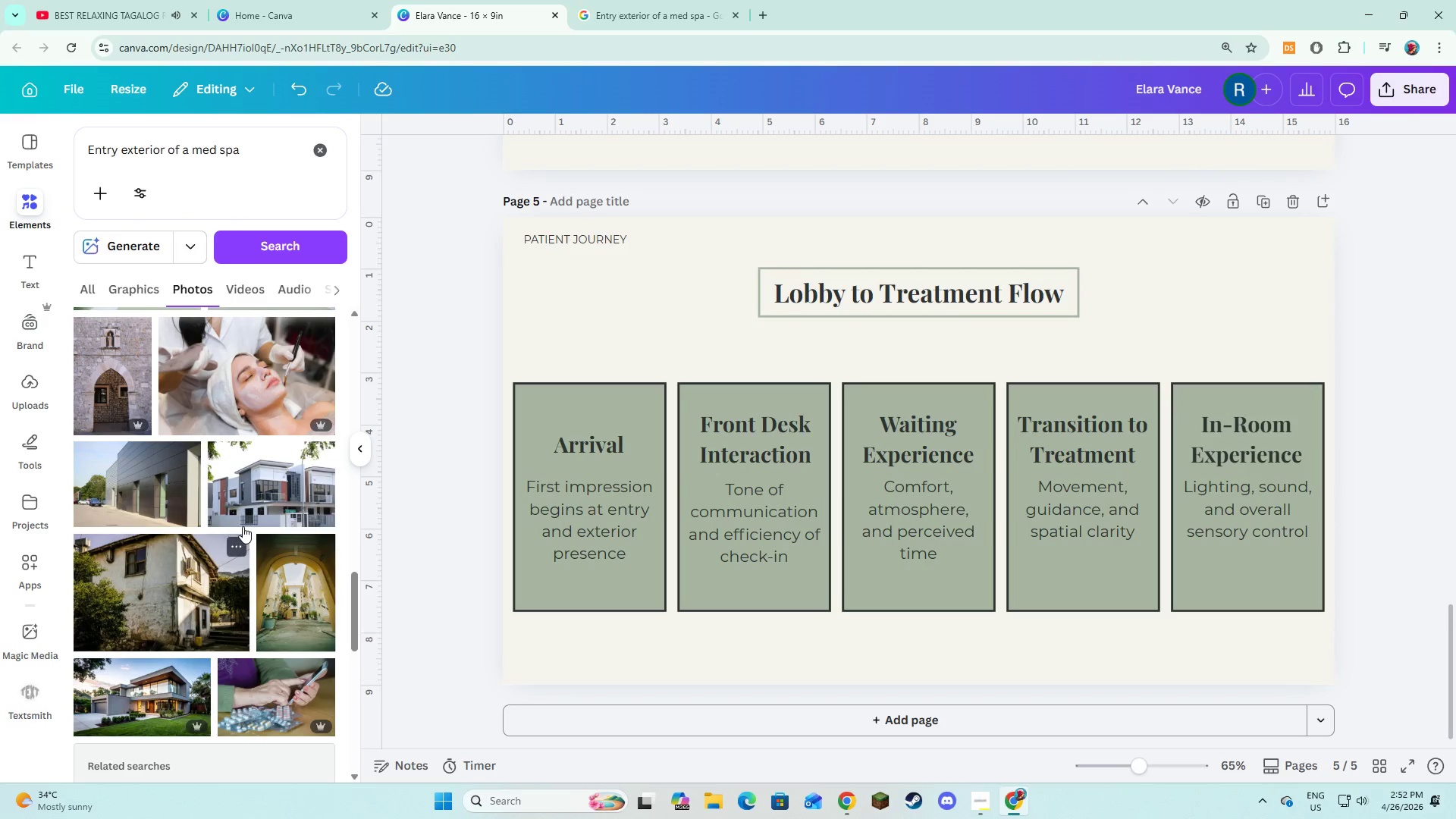 
scroll: coordinate [243, 526], scroll_direction: down, amount: 3.0
 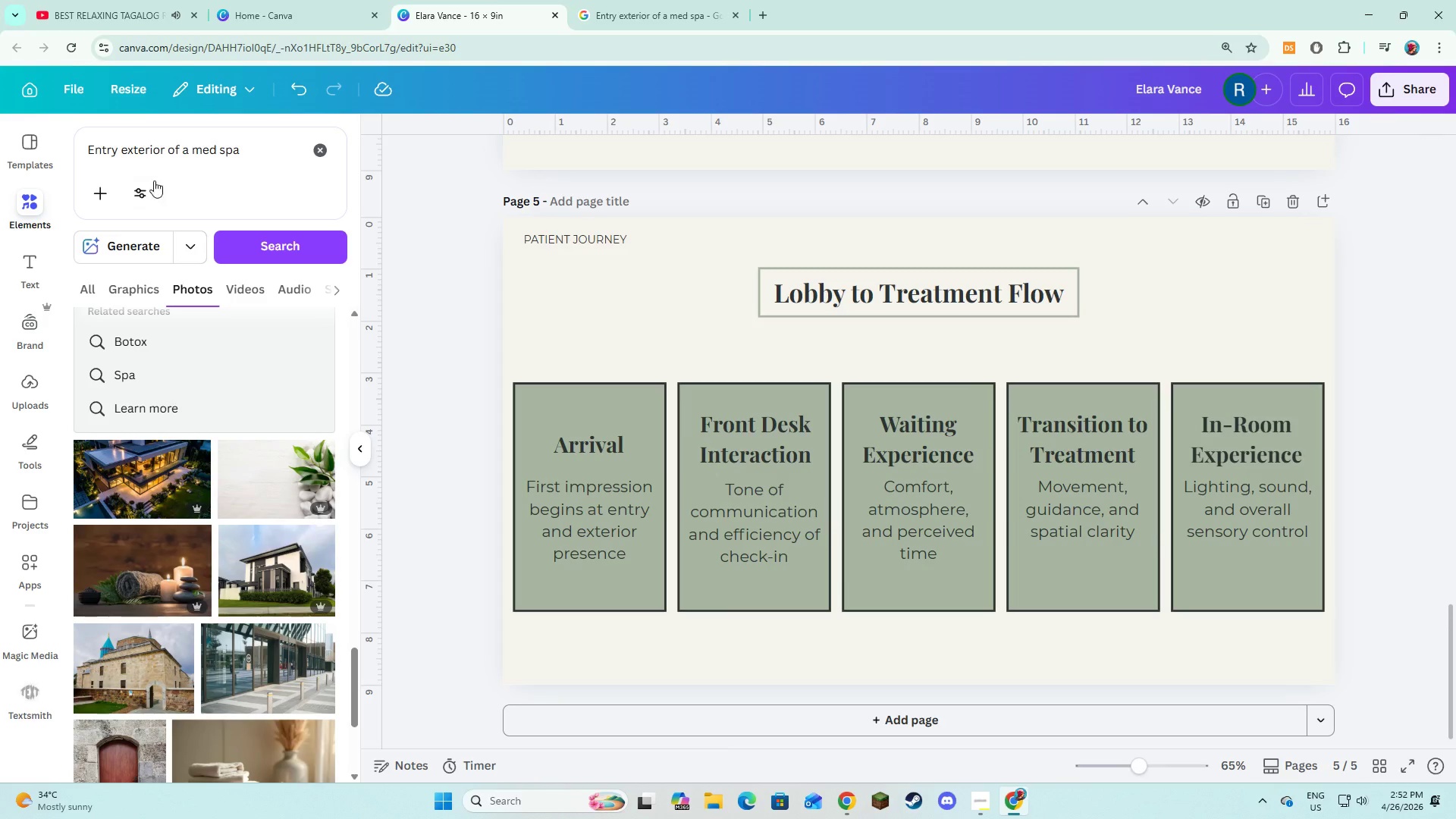 
left_click([240, 158])
 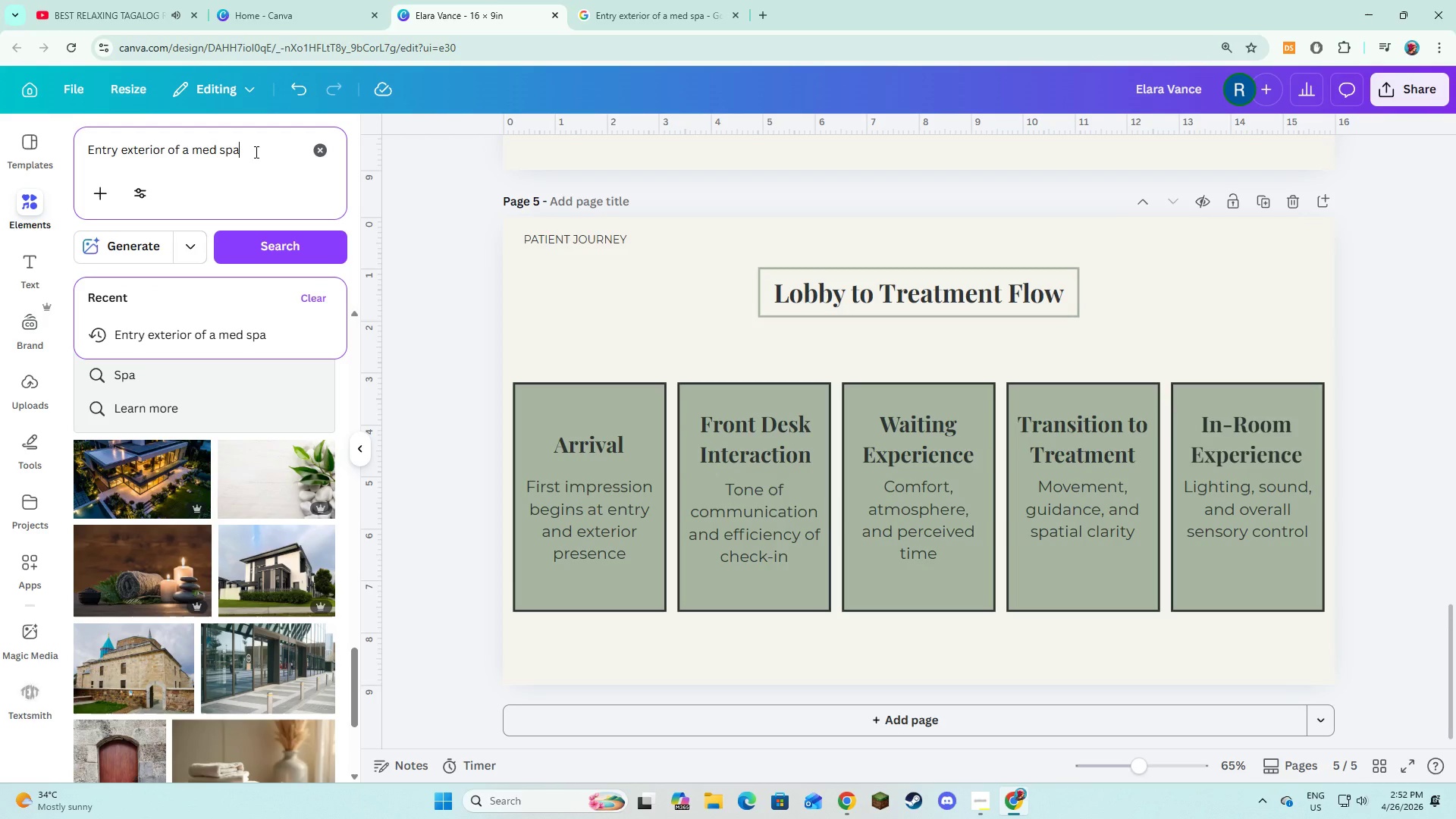 
left_click_drag(start_coordinate=[255, 152], to_coordinate=[80, 141])
 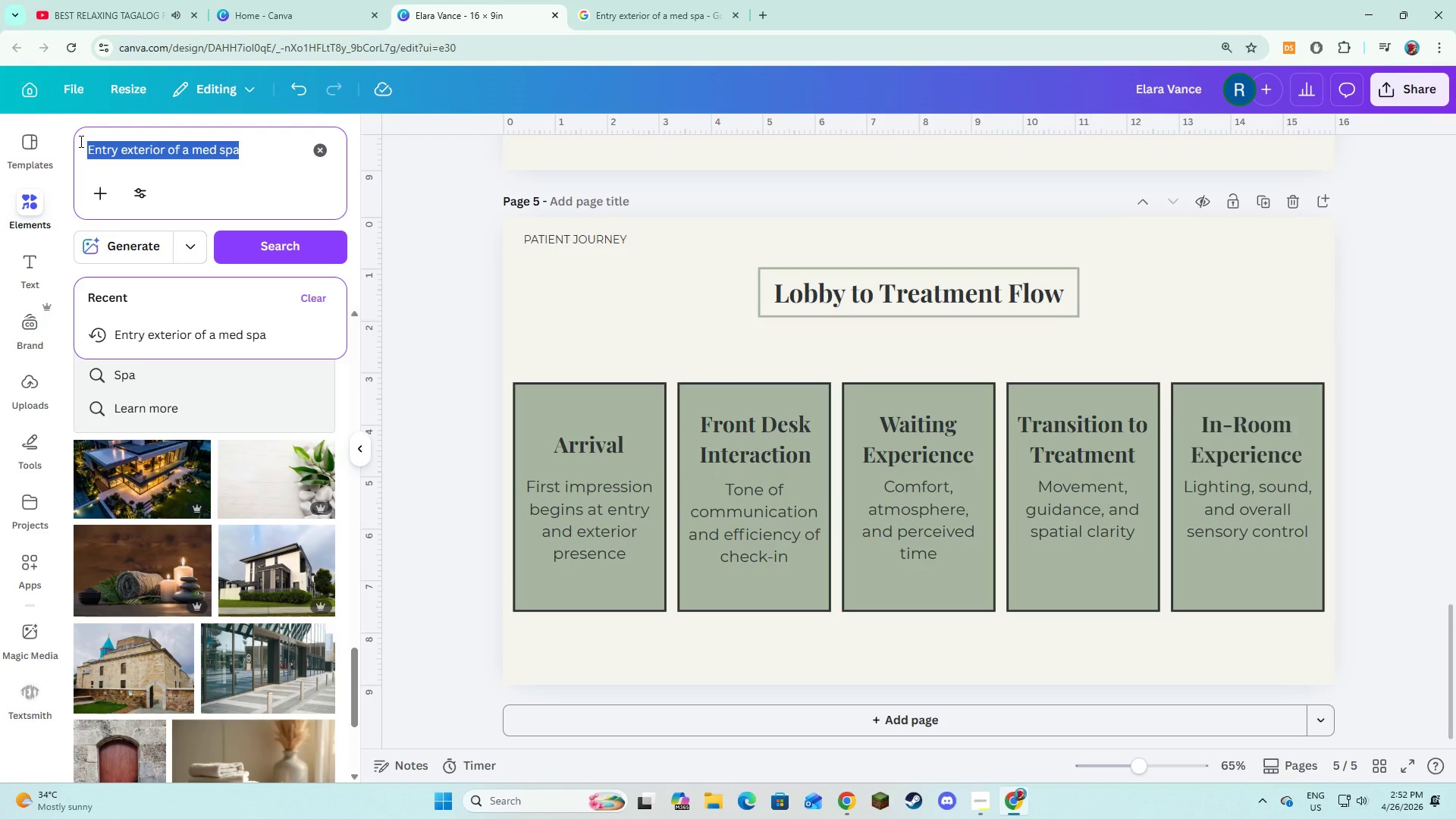 
key(Control+C)
 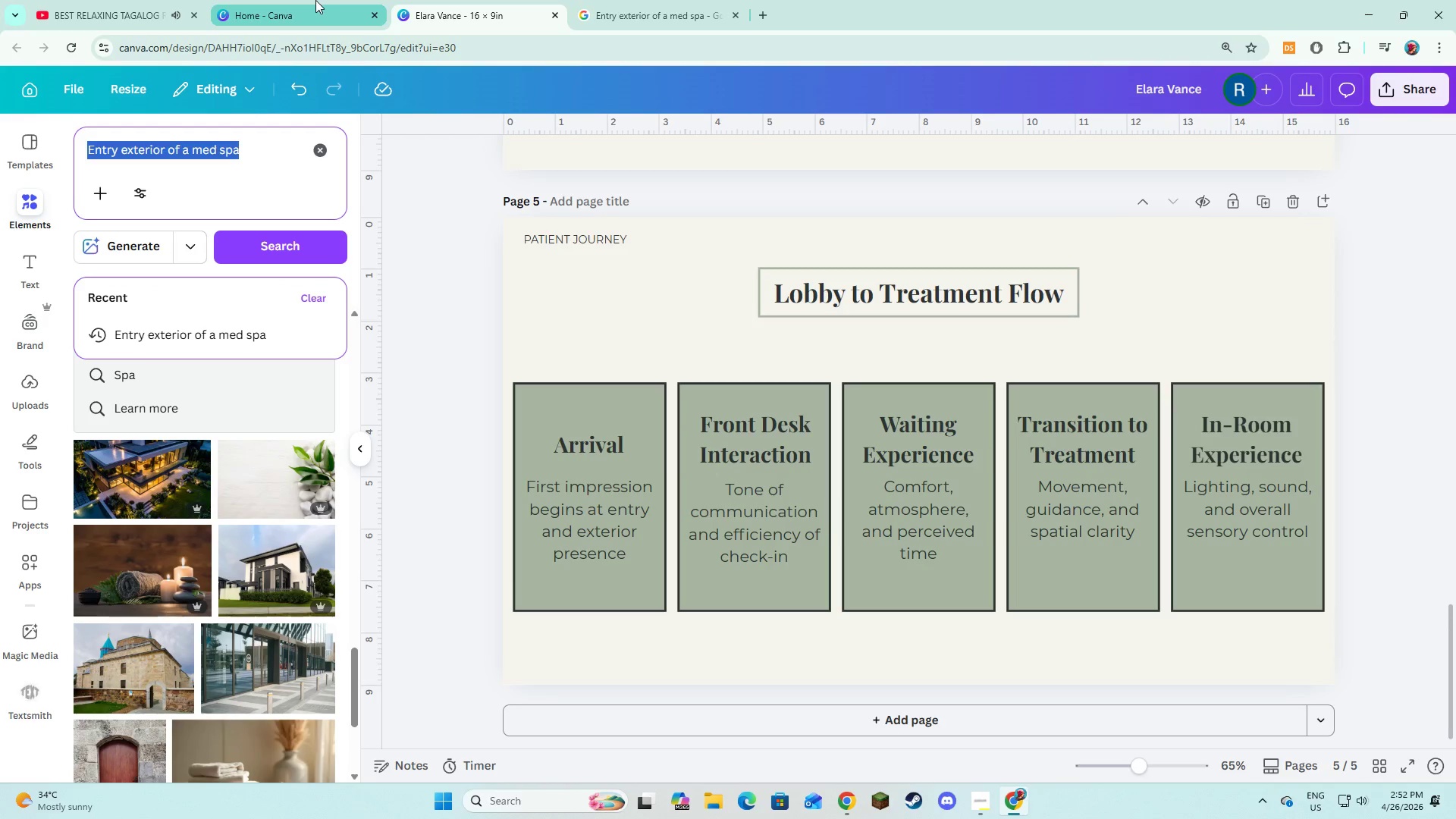 
left_click([315, 0])
 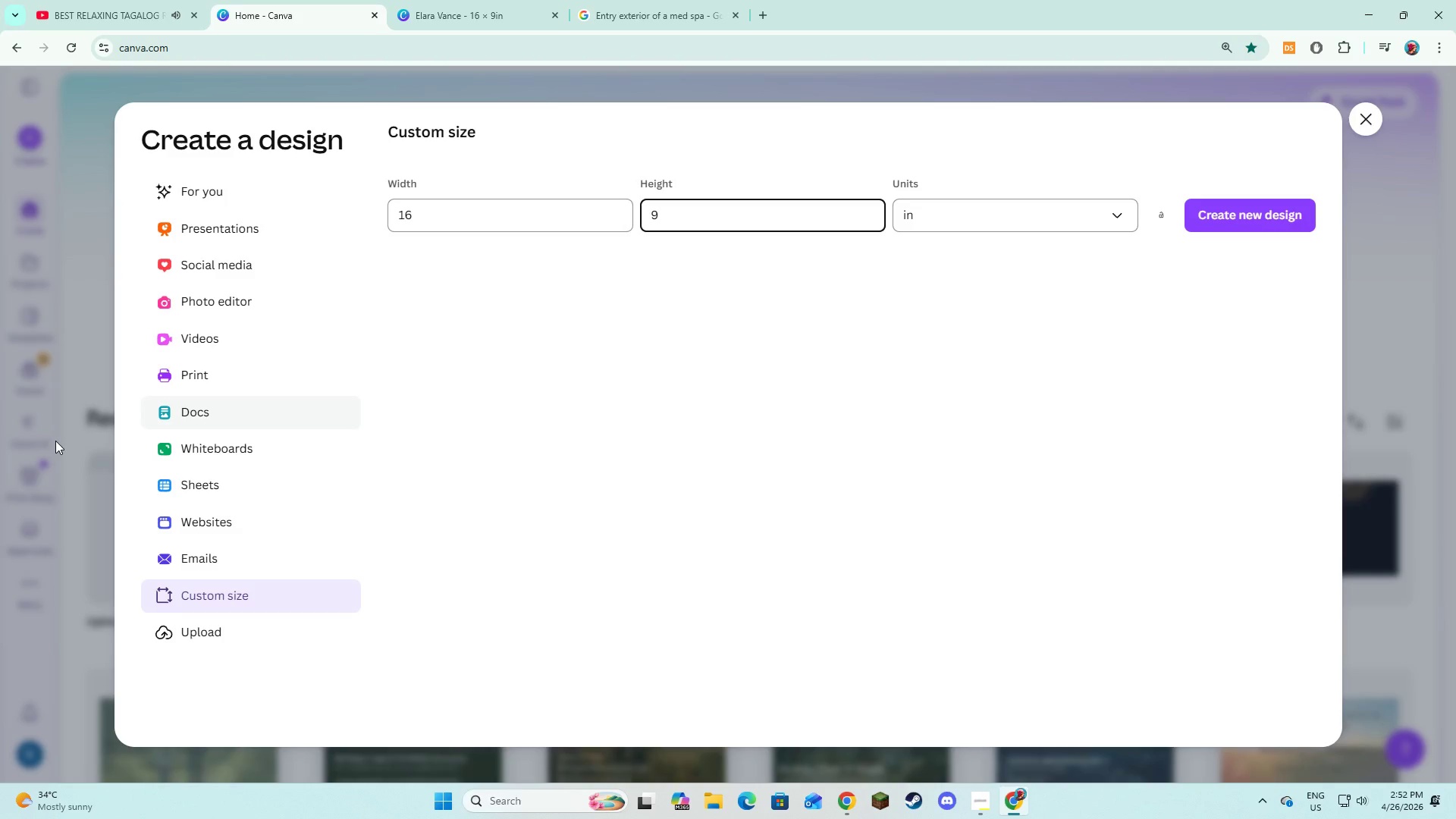 
left_click([52, 442])
 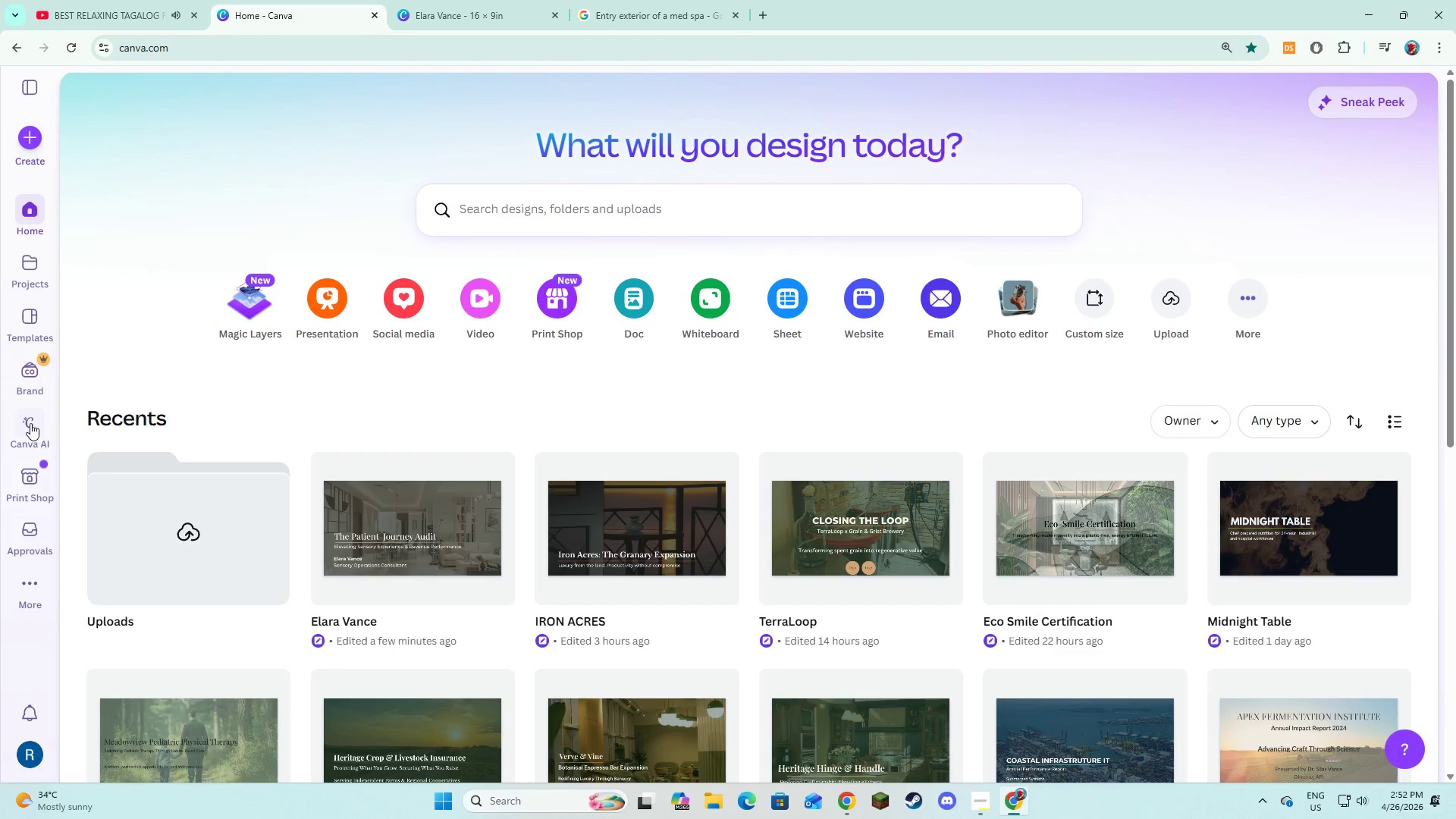 
left_click([30, 416])
 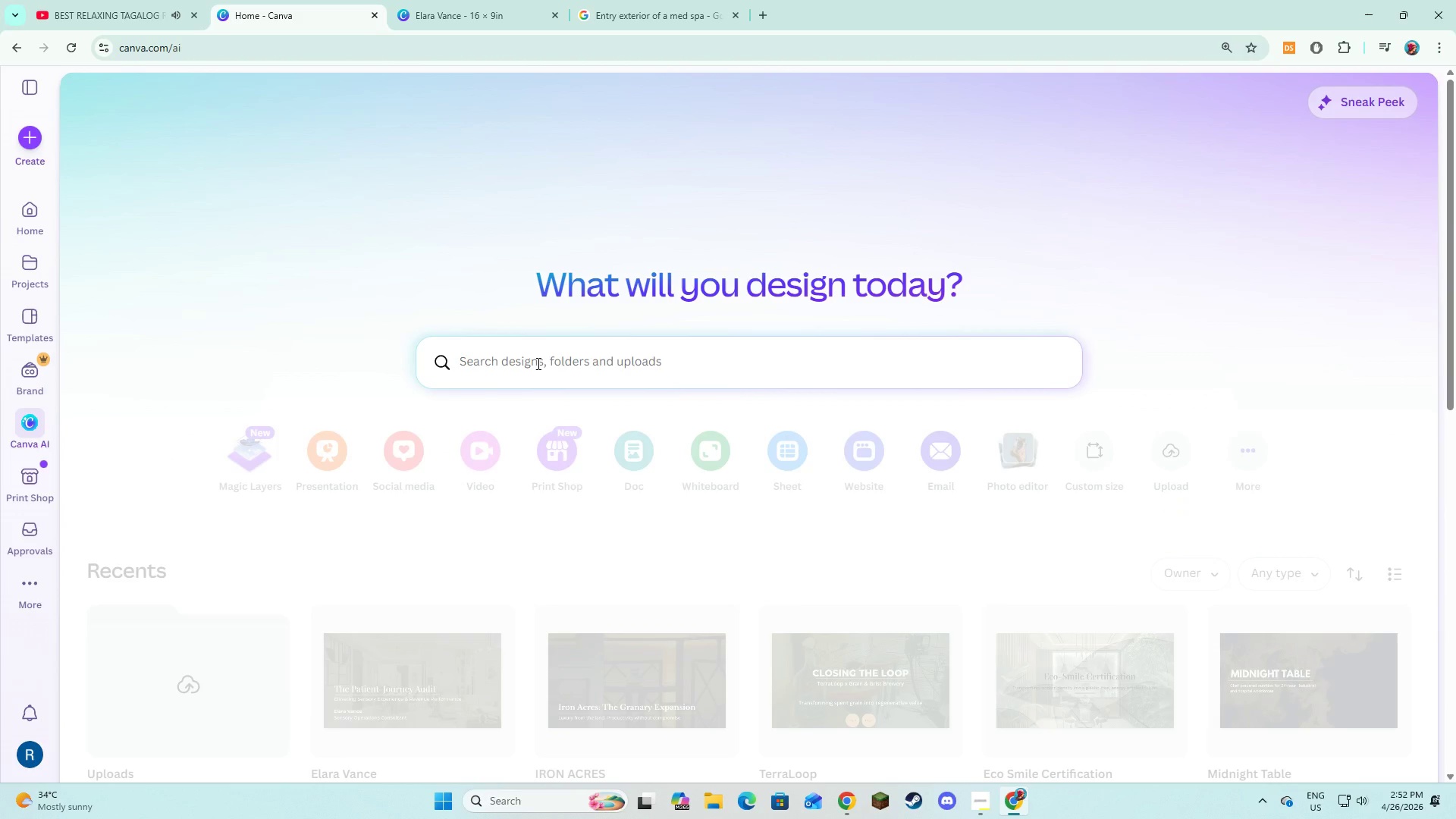 
left_click([537, 363])
 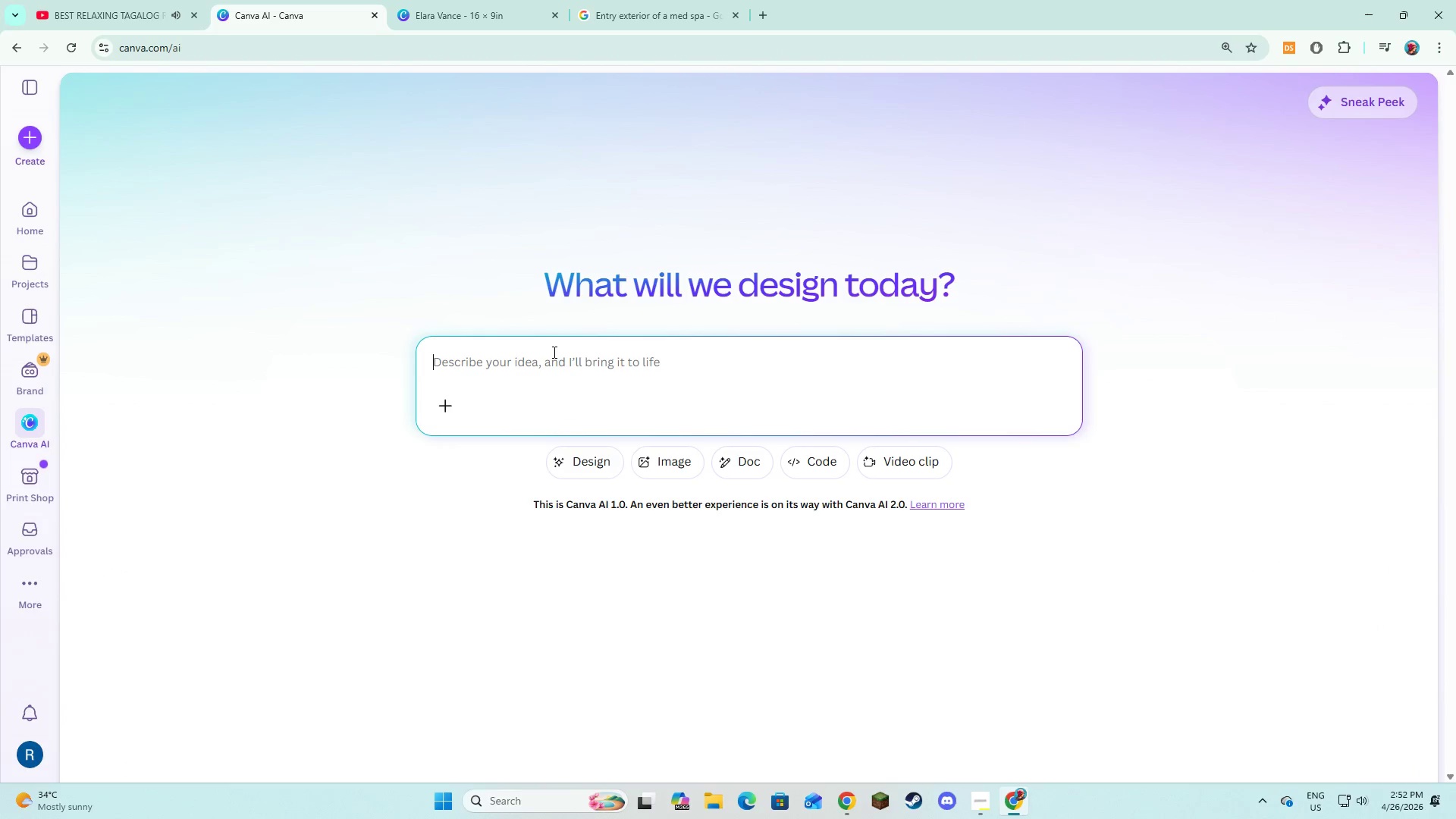 
type(Generate me a photos io)
key(Backspace)
key(Backspace)
key(Backspace)
key(Backspace)
type( of )
 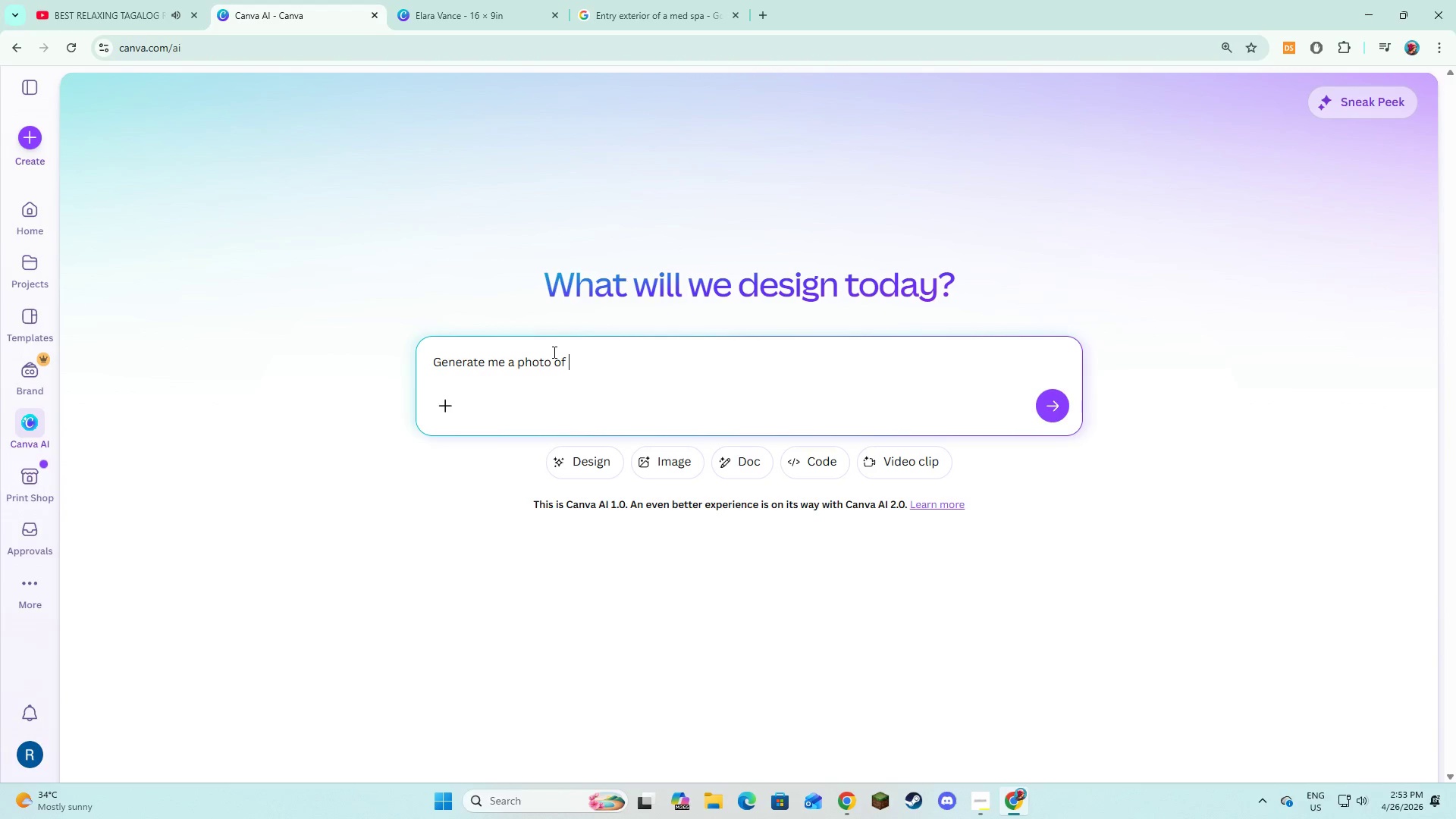 
key(Control+ControlLeft)
 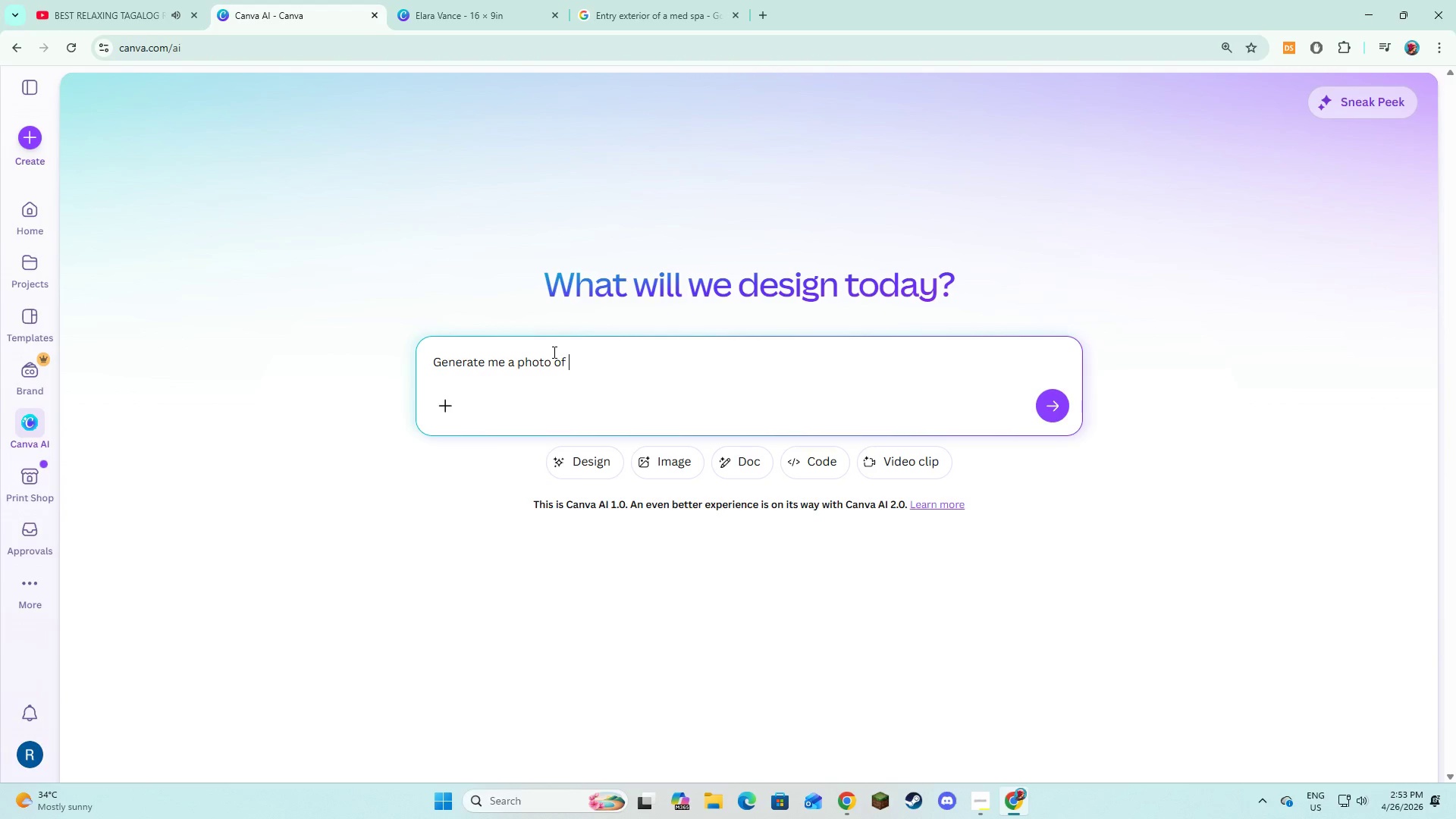 
key(Control+V)
 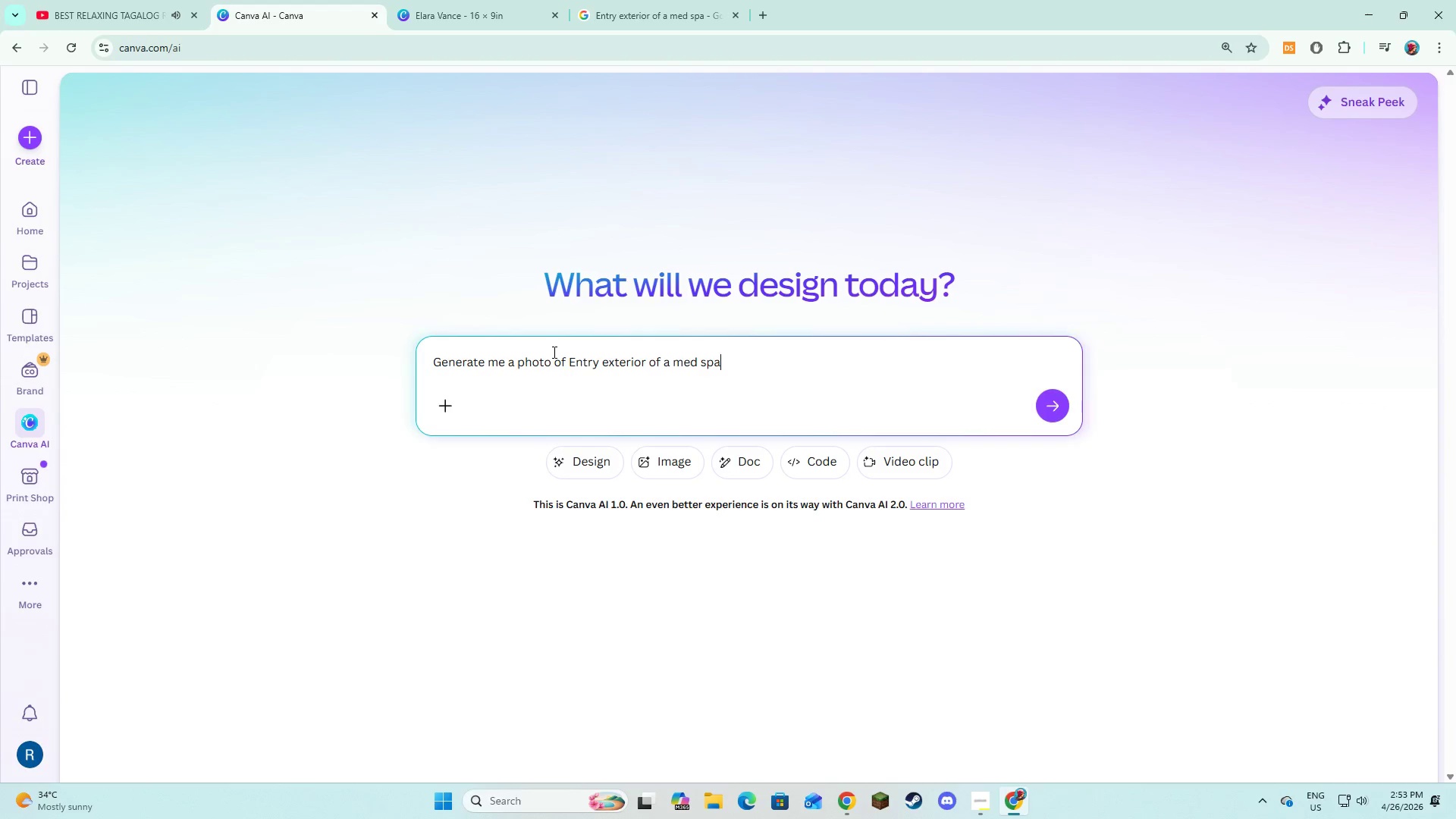 
key(Enter)
 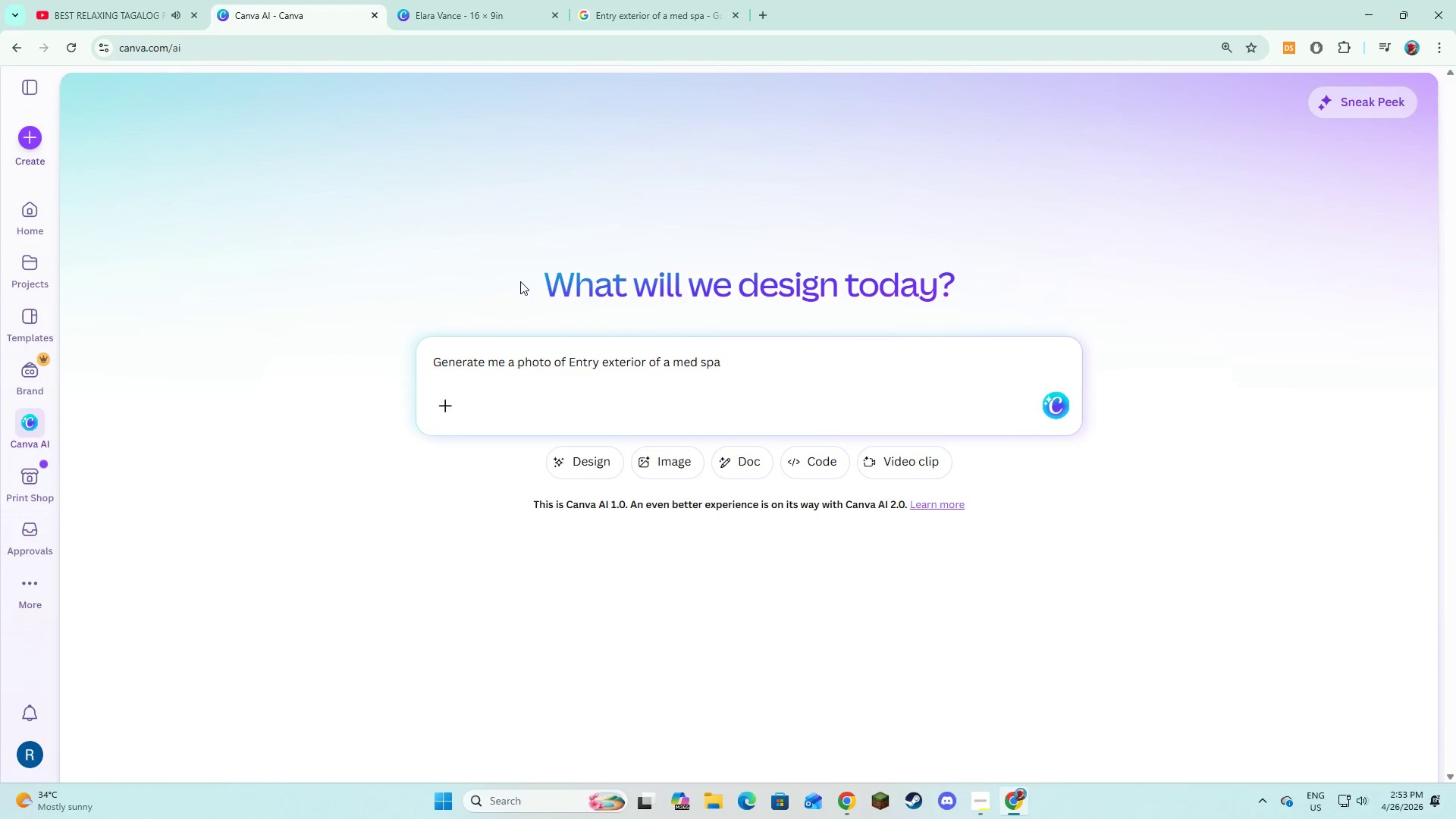 
key(Alt+AltLeft)
 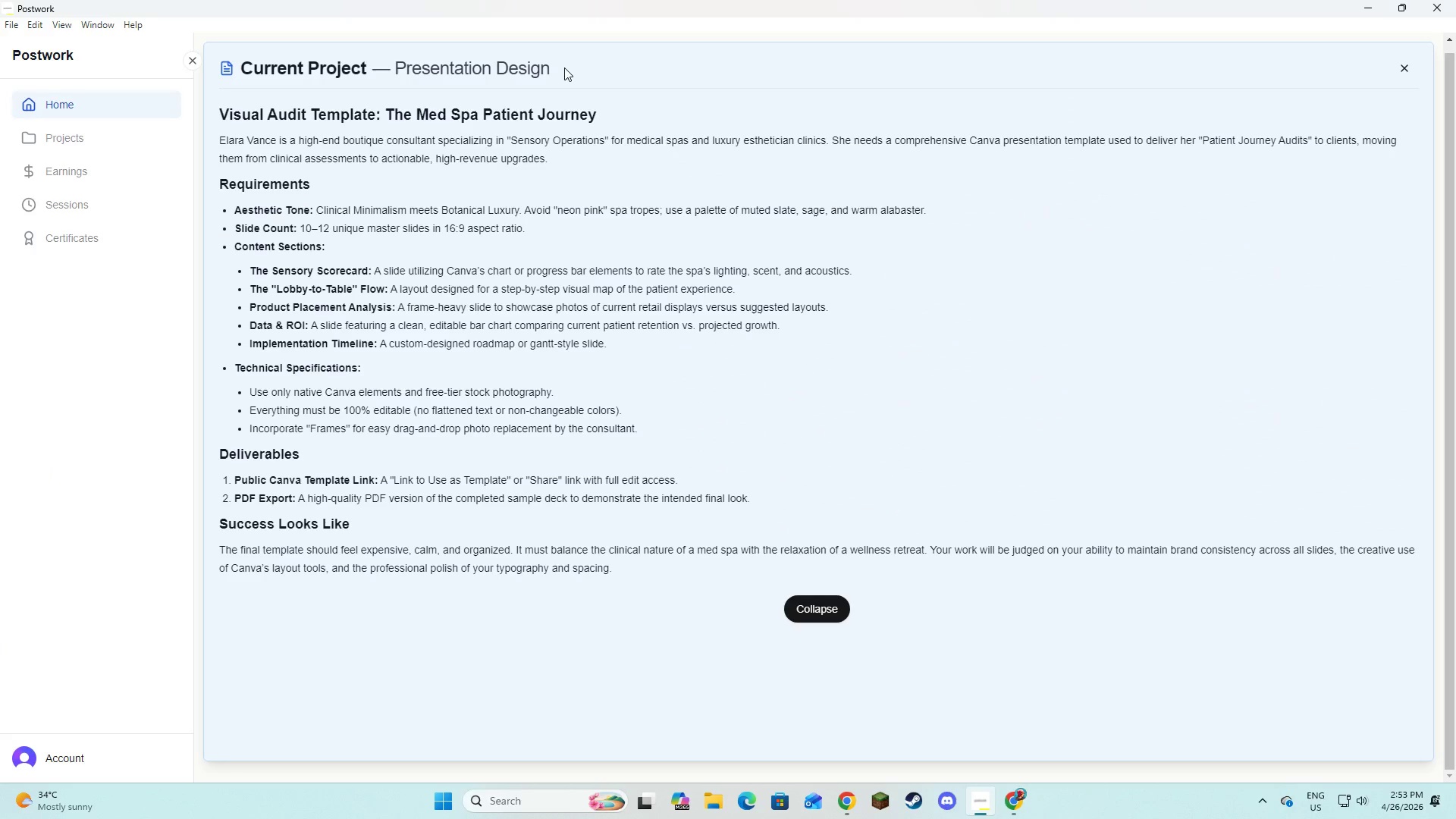 
key(Alt+Tab)